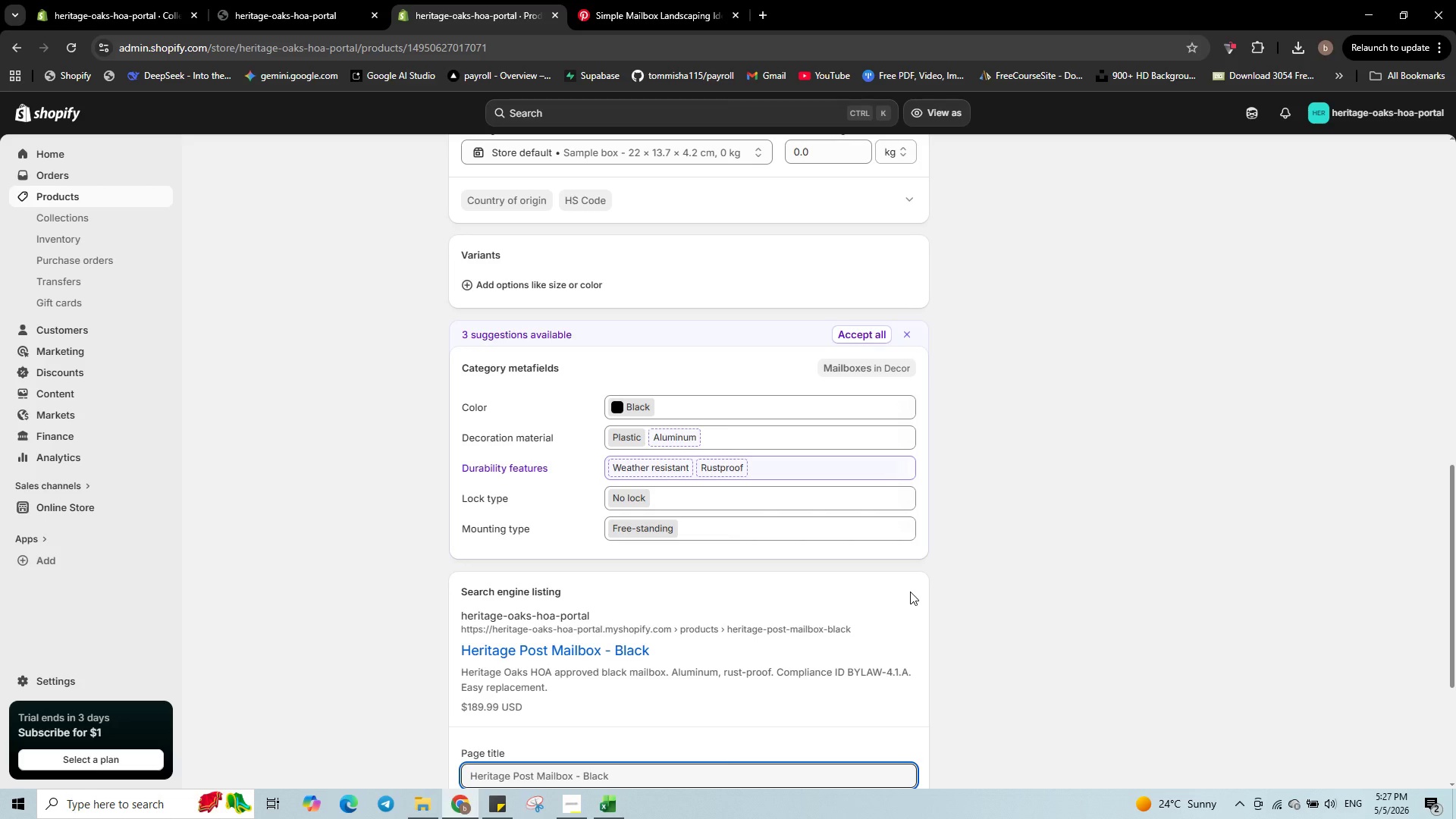 
scroll: coordinate [757, 499], scroll_direction: down, amount: 10.0
 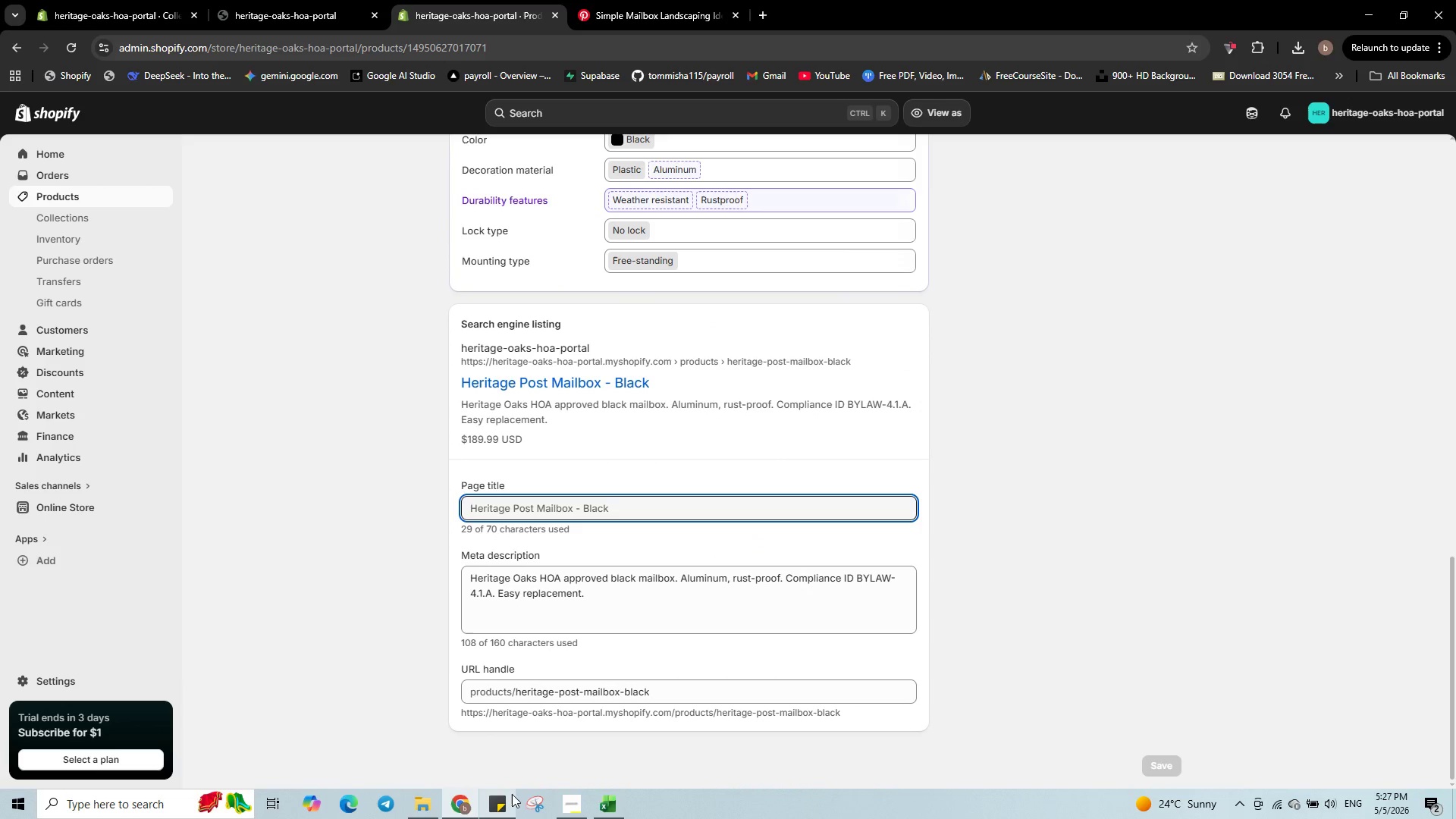 
left_click([526, 803])
 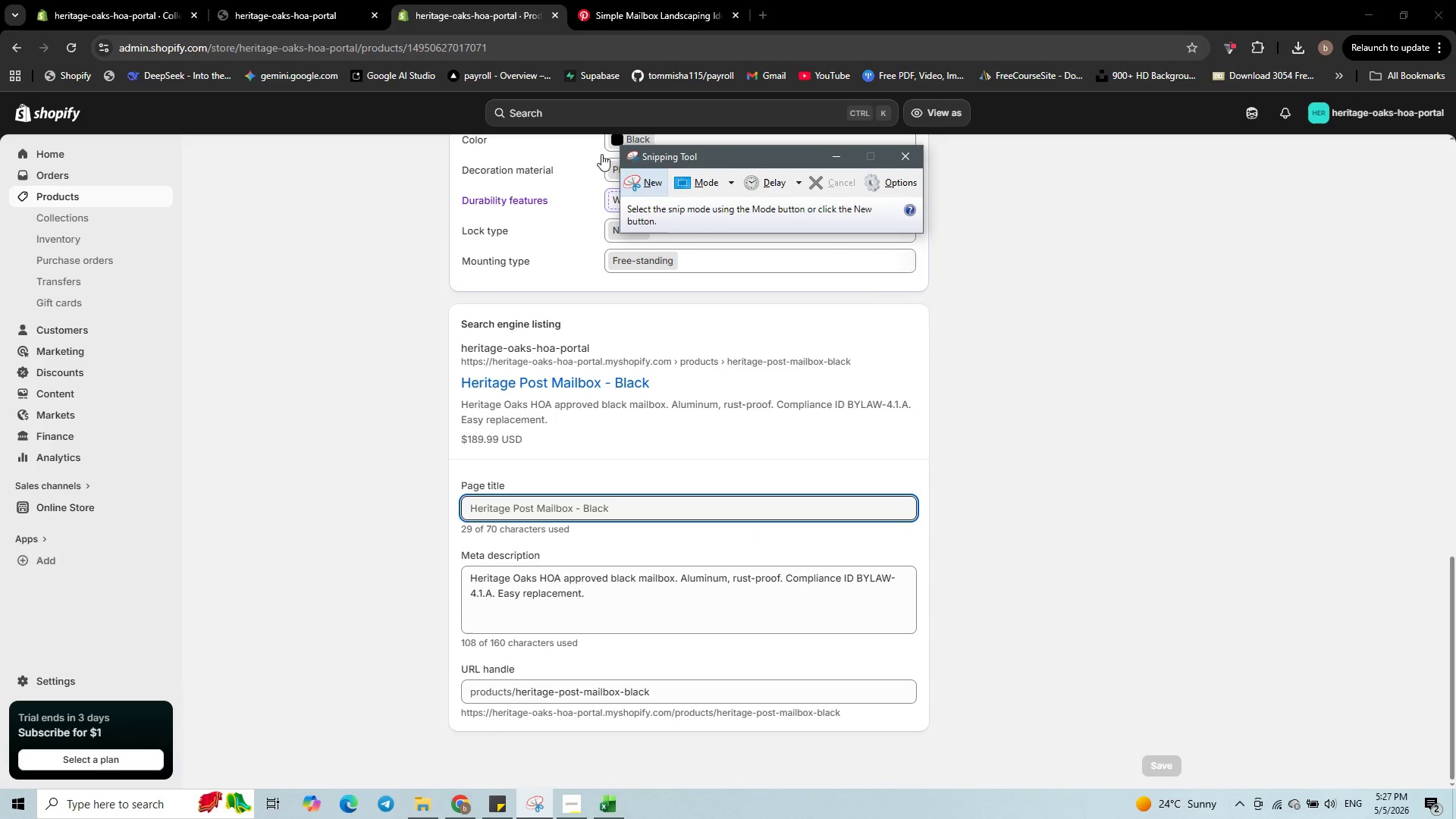 
left_click([643, 181])
 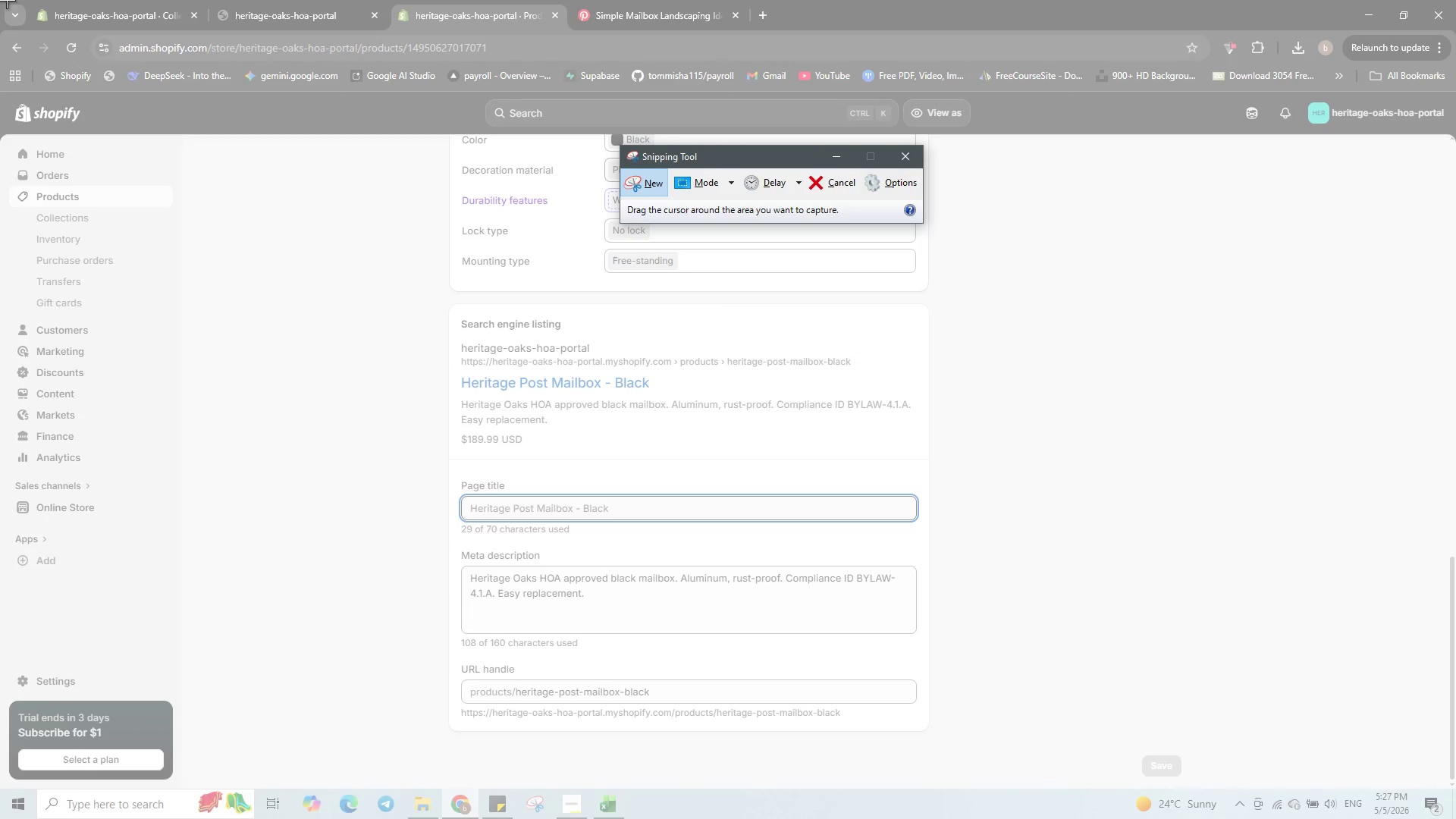 
left_click_drag(start_coordinate=[7, 0], to_coordinate=[1455, 818])
 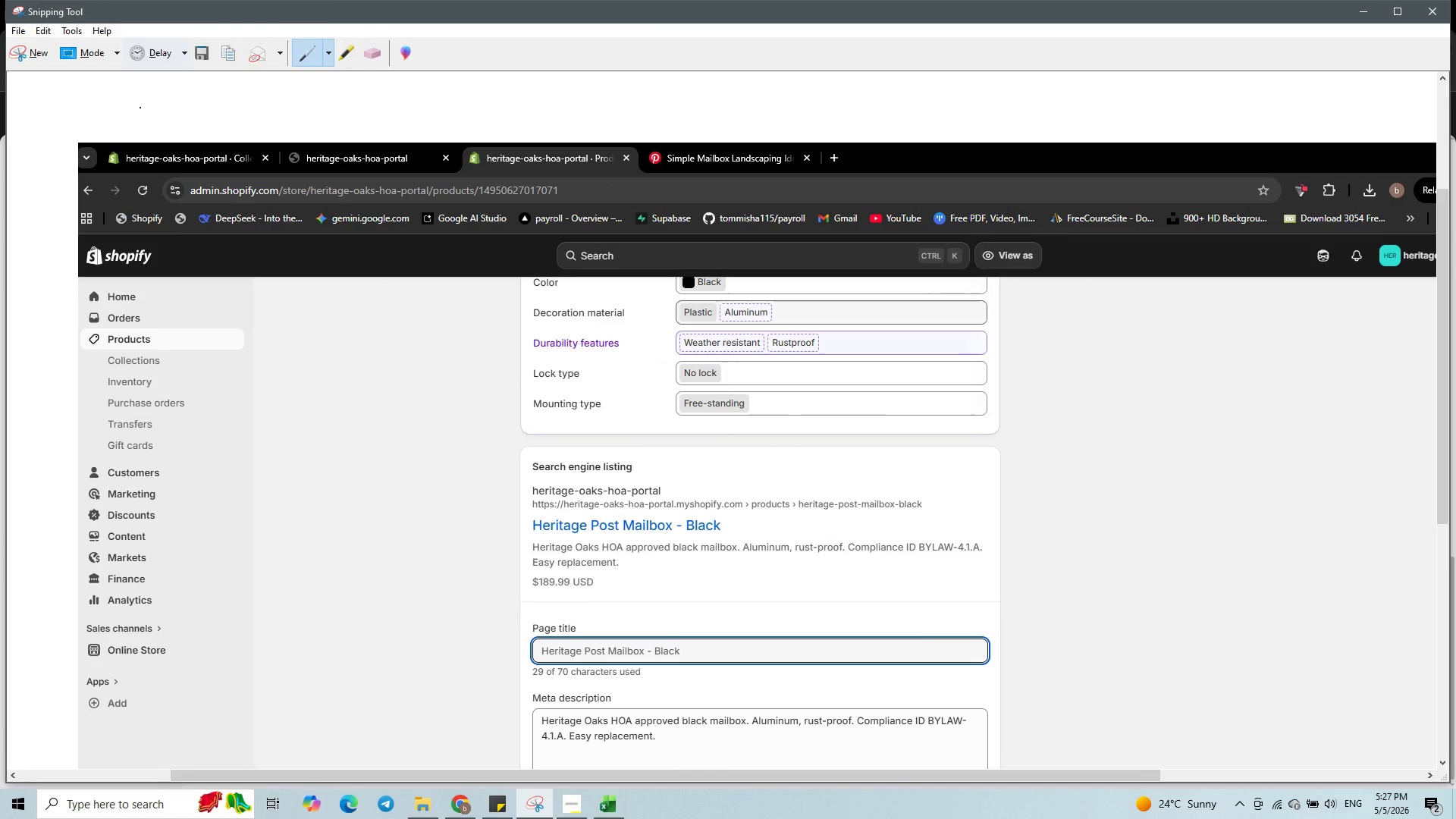 
right_click([144, 104])
 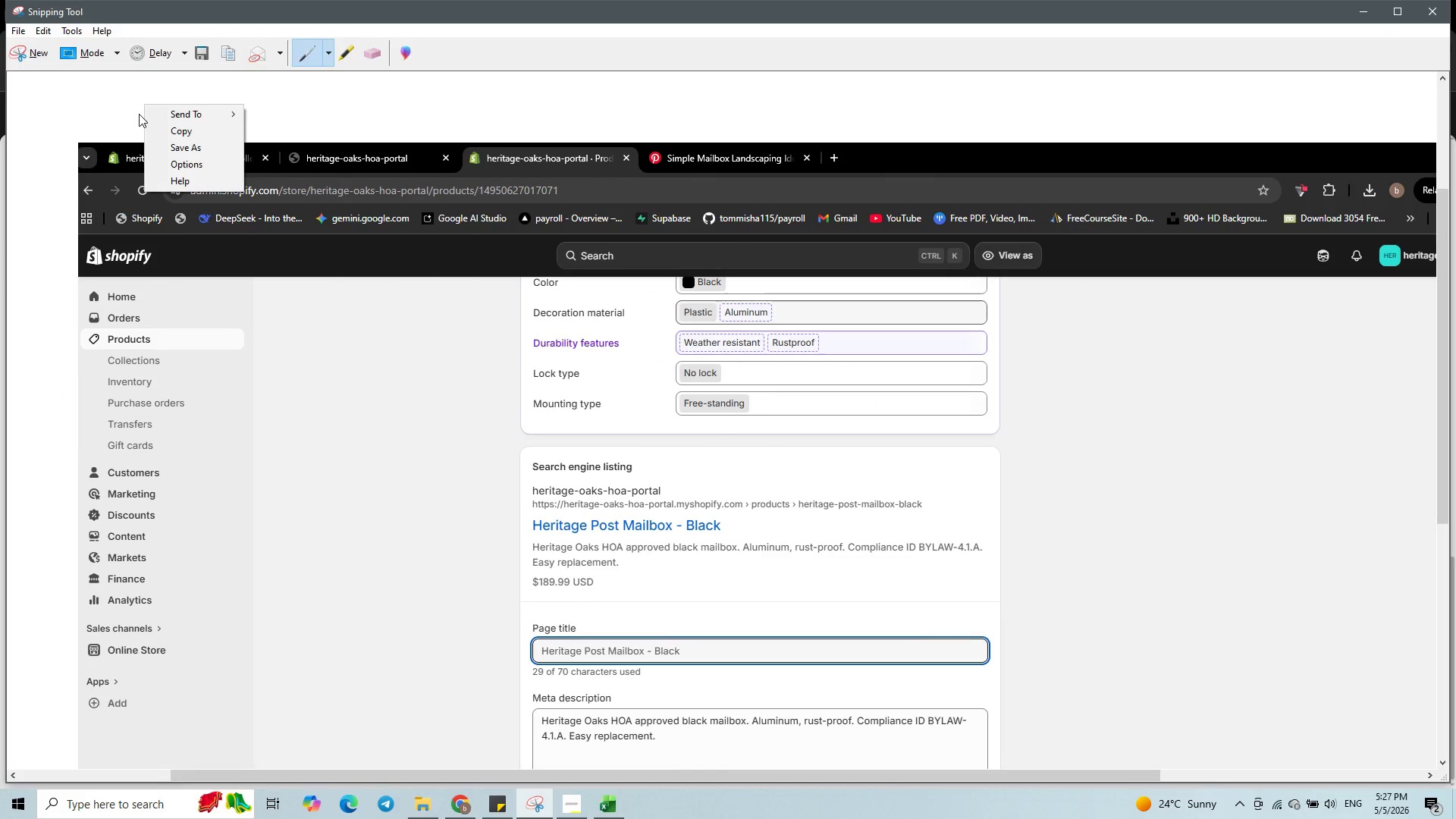 